 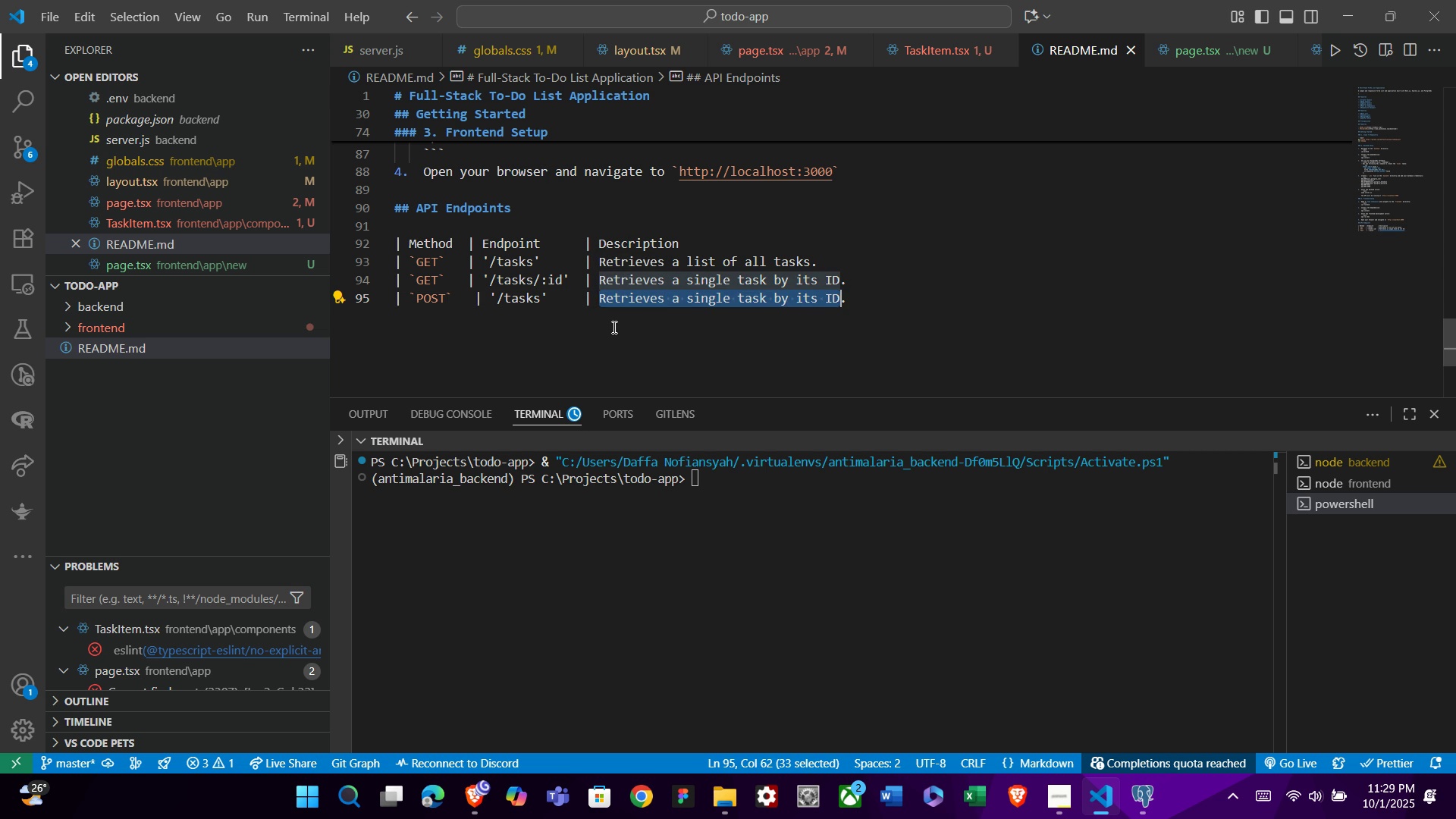 
key(Shift+ArrowLeft)
 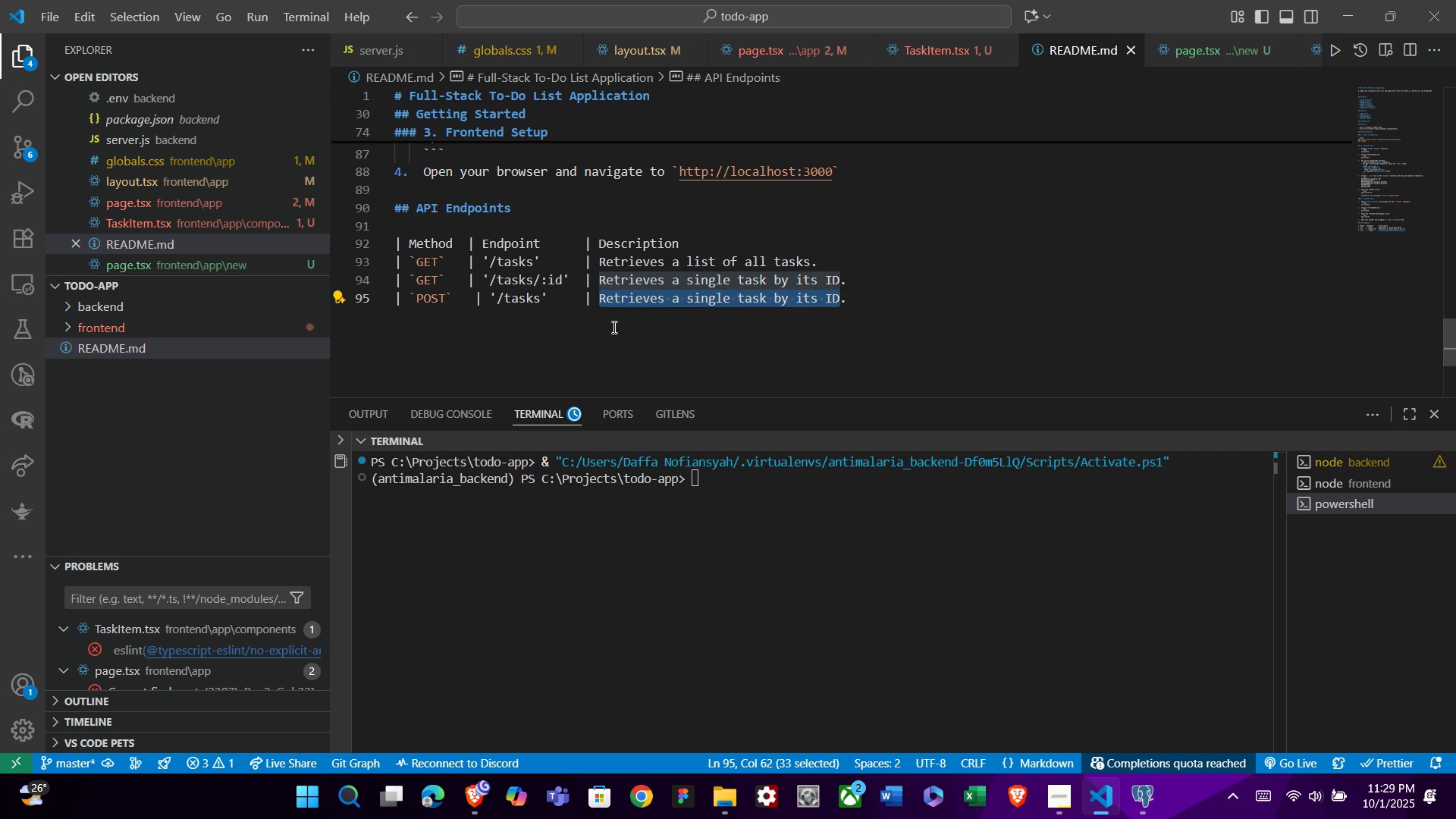 
type(Creates a new teask)
key(Backspace)
key(Backspace)
key(Backspace)
type(as)
key(Backspace)
key(Backspace)
key(Backspace)
type(ask)
 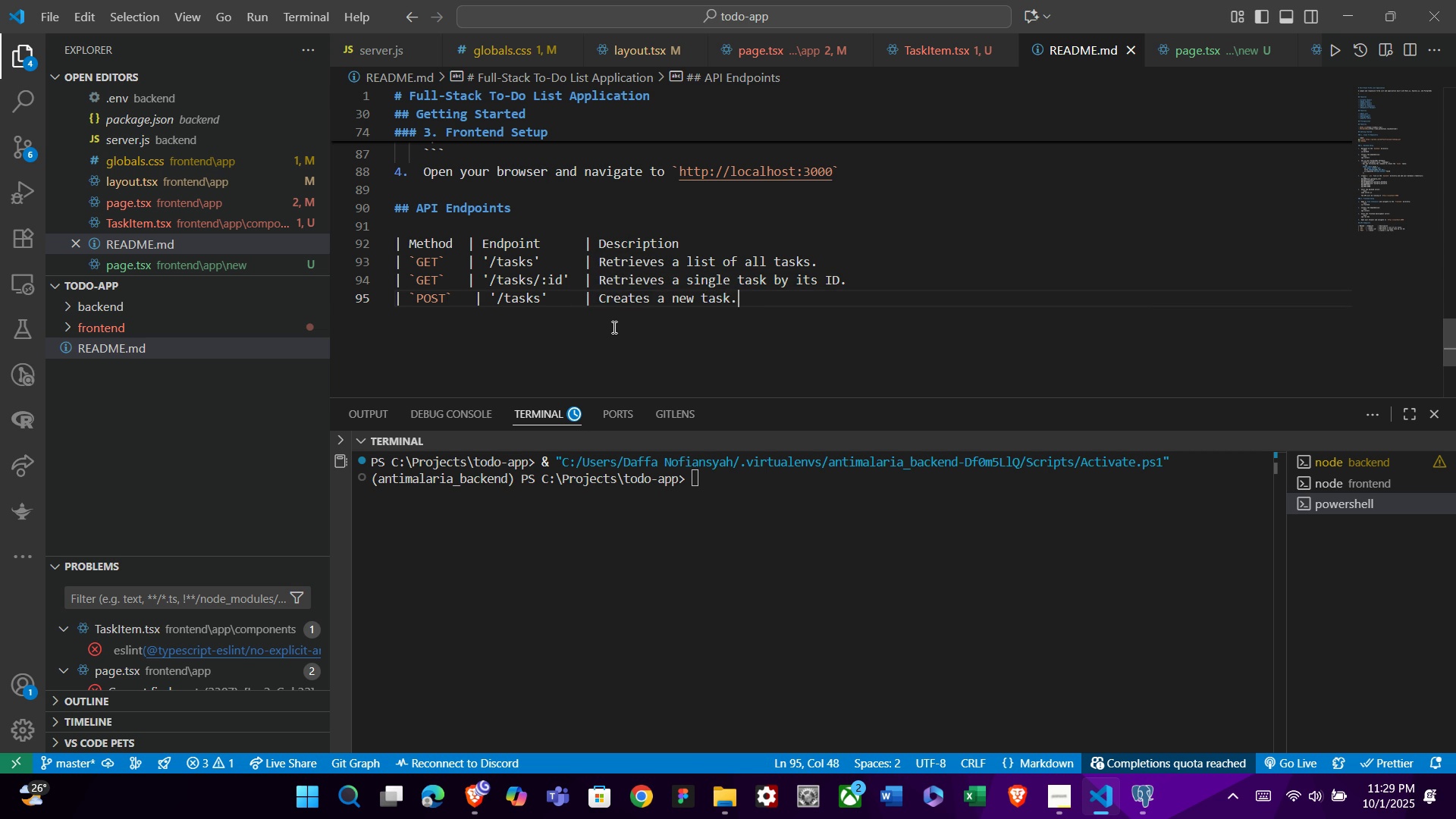 
key(ArrowRight)
 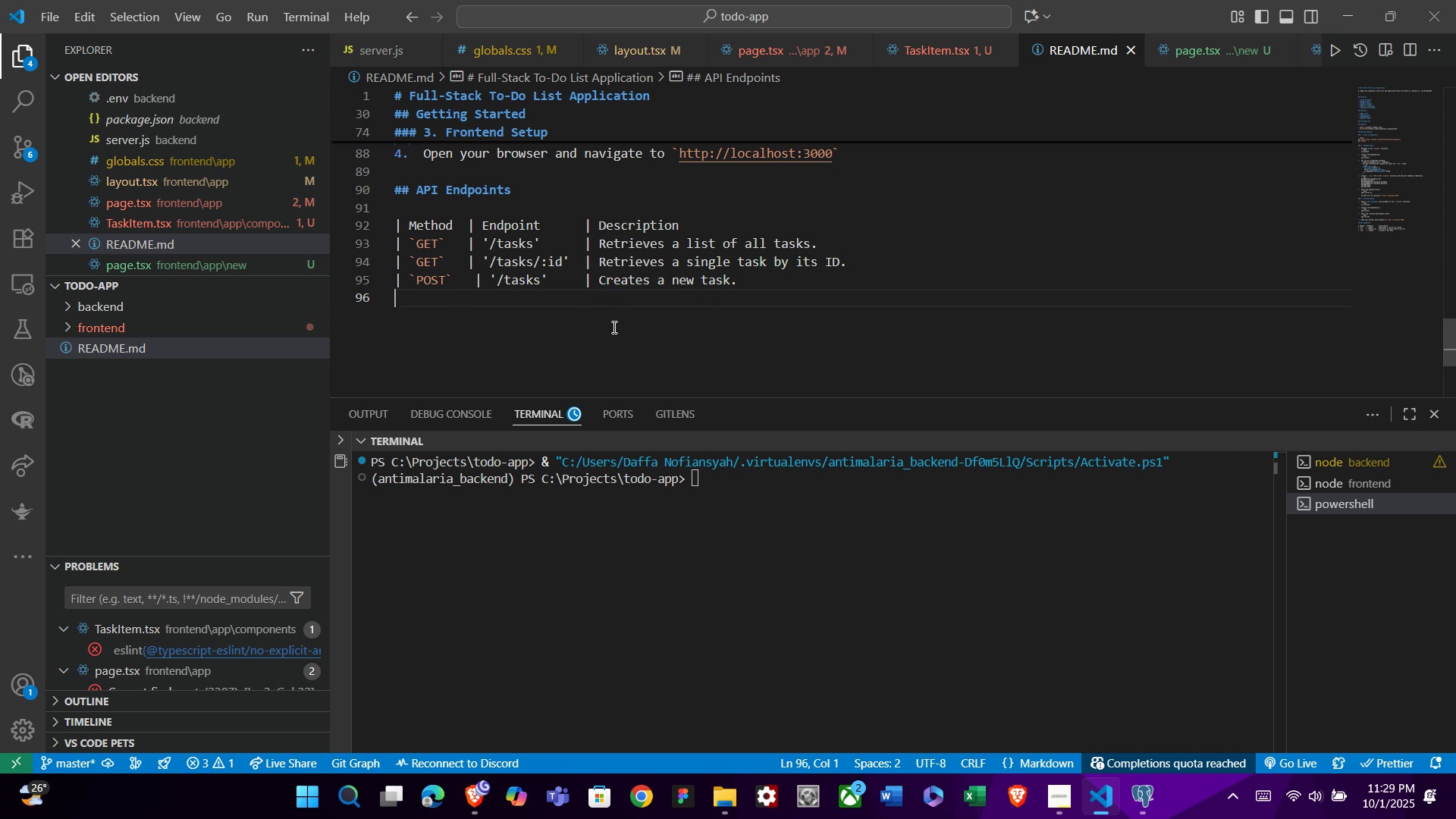 
key(Enter)